 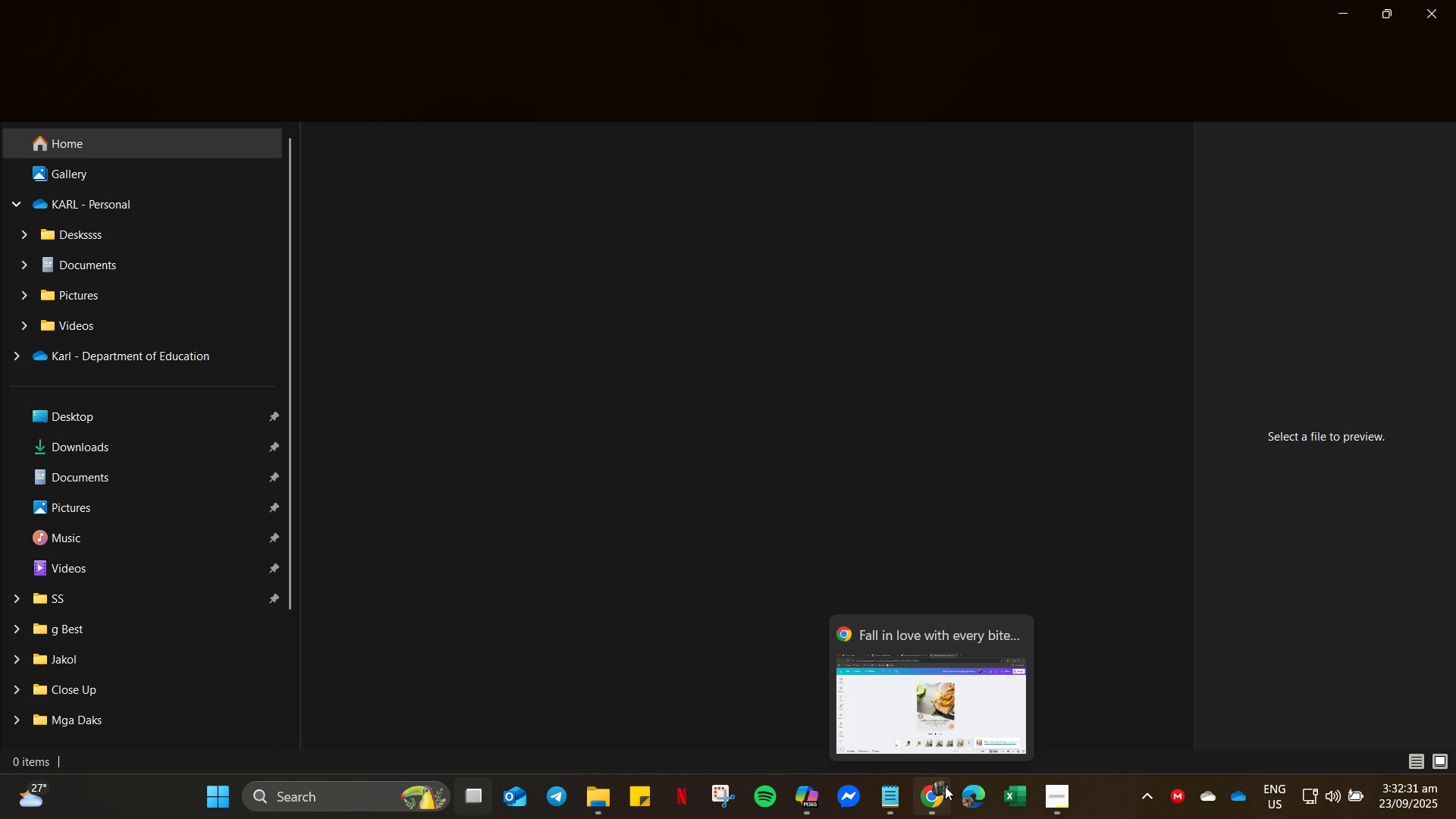 
left_click([942, 795])
 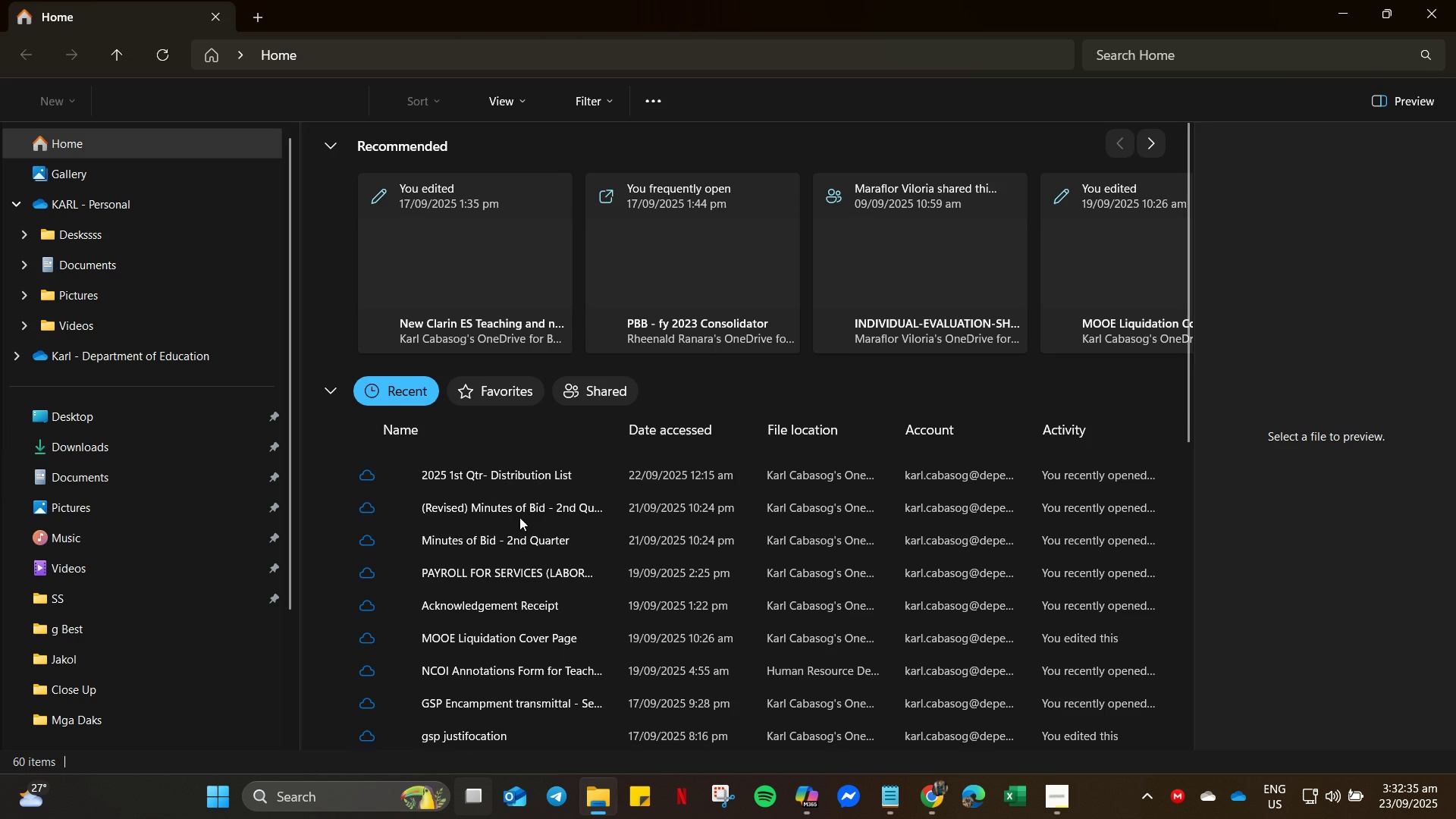 
left_click([65, 453])
 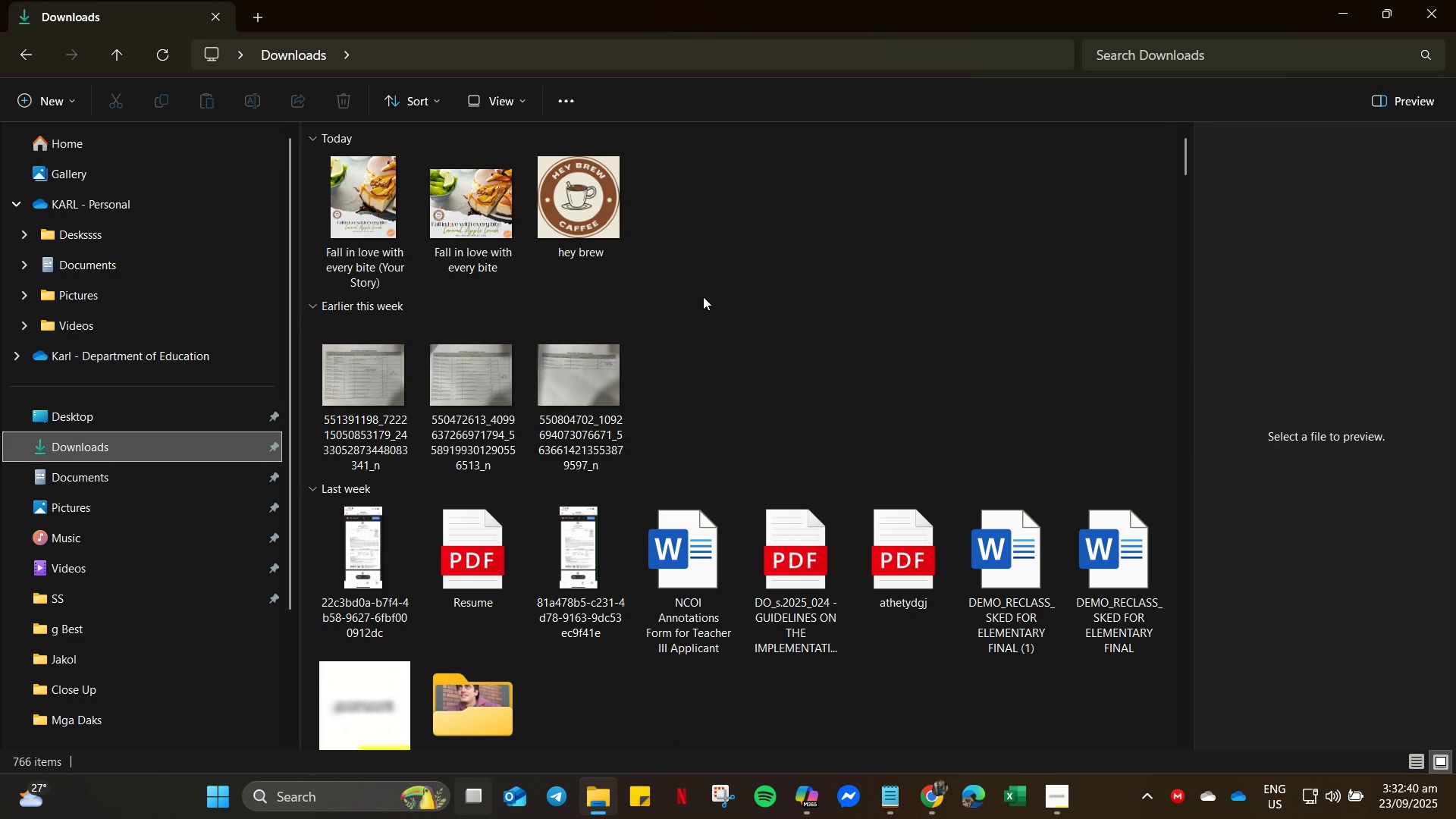 
wait(5.76)
 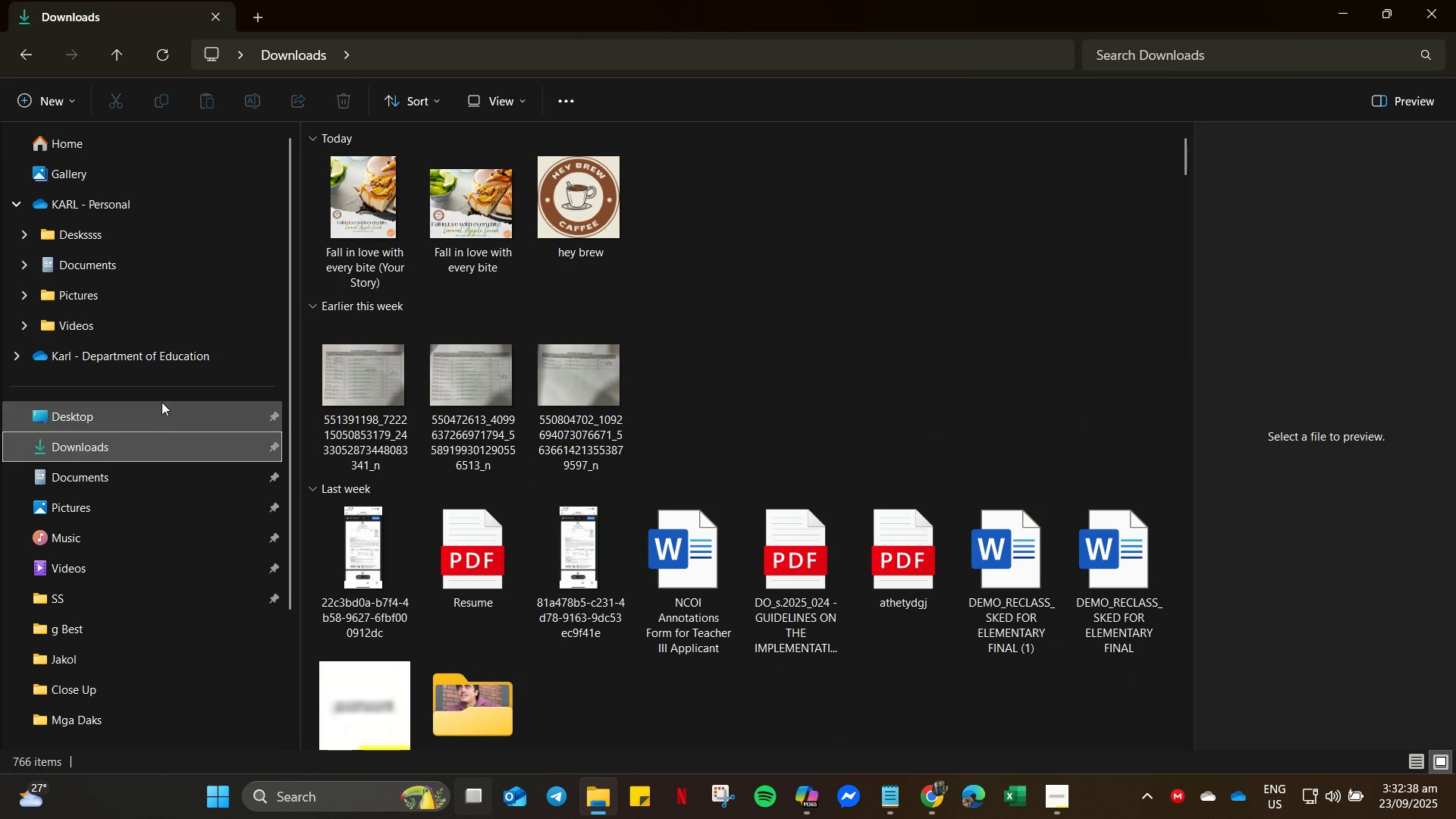 
left_click([931, 817])
 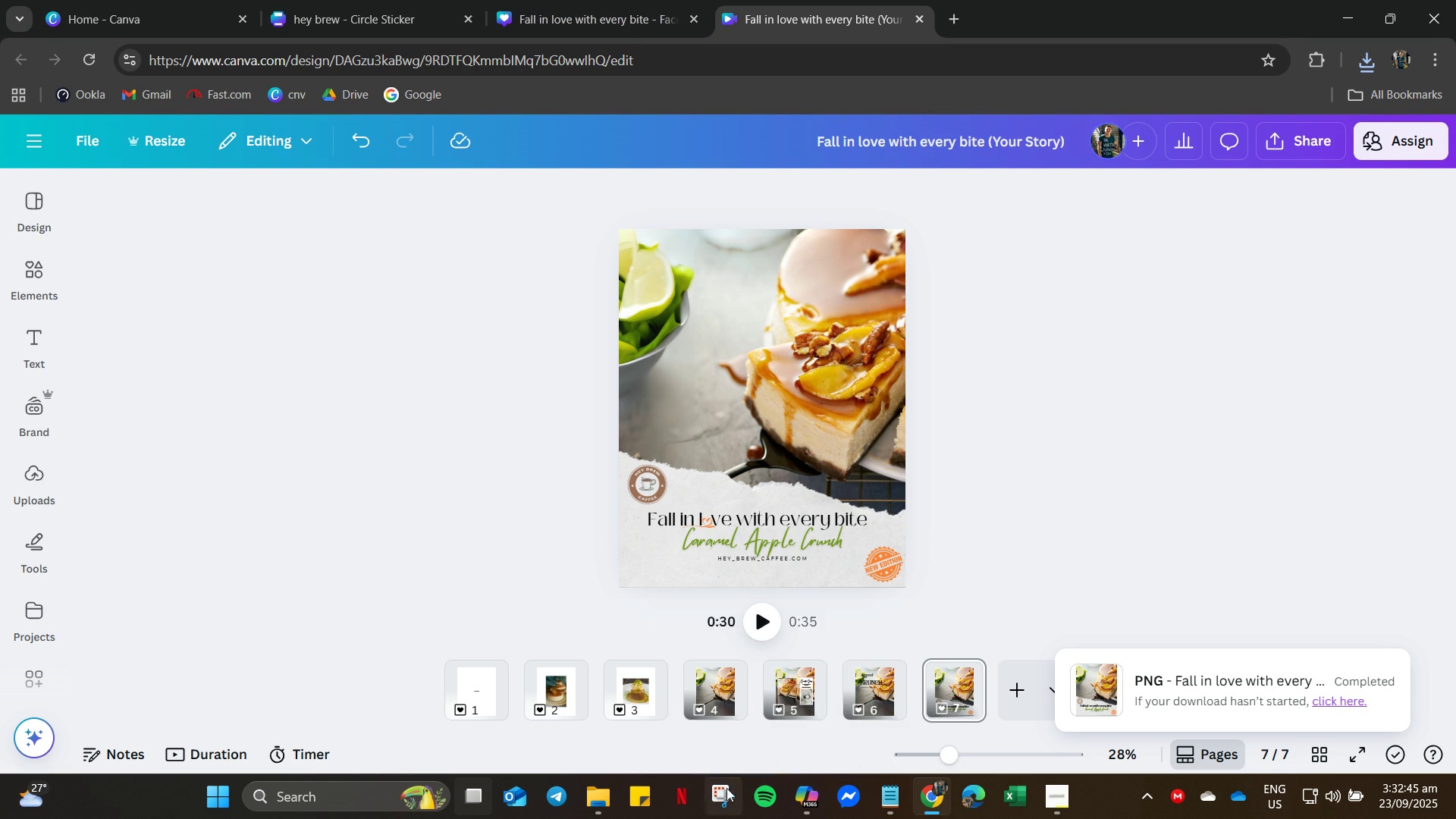 
wait(8.25)
 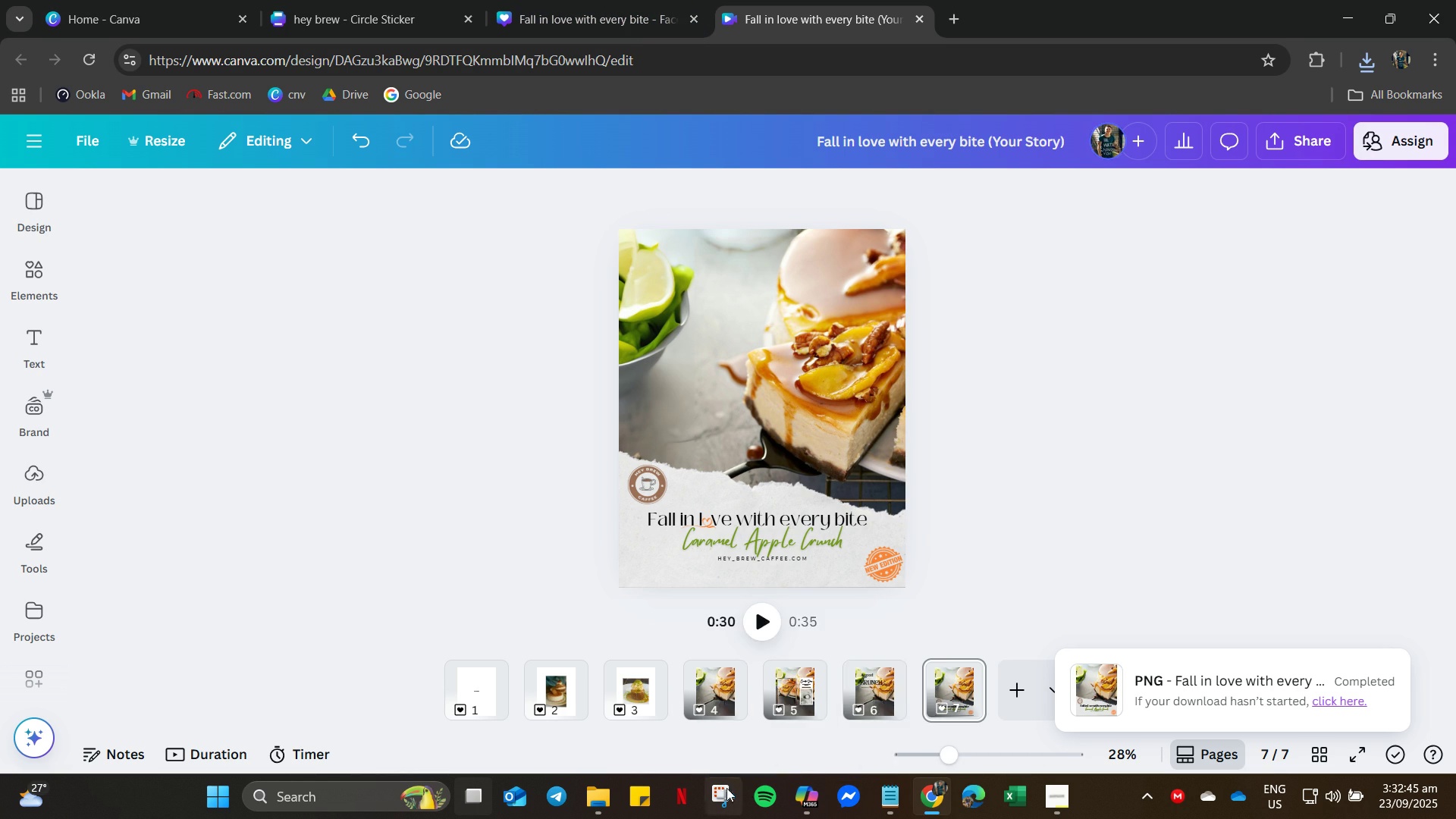 
left_click([816, 800])
 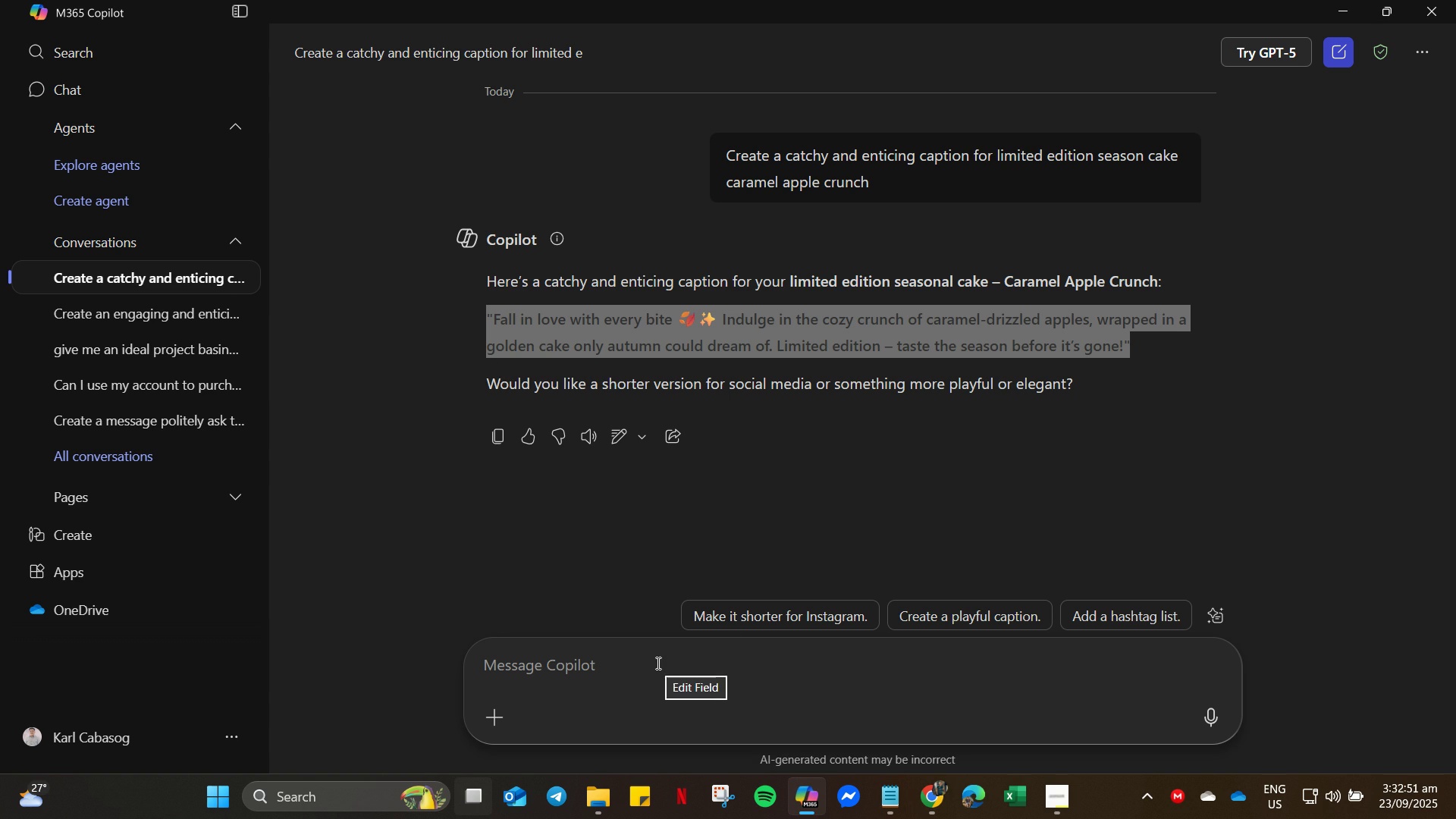 
left_click([657, 663])
 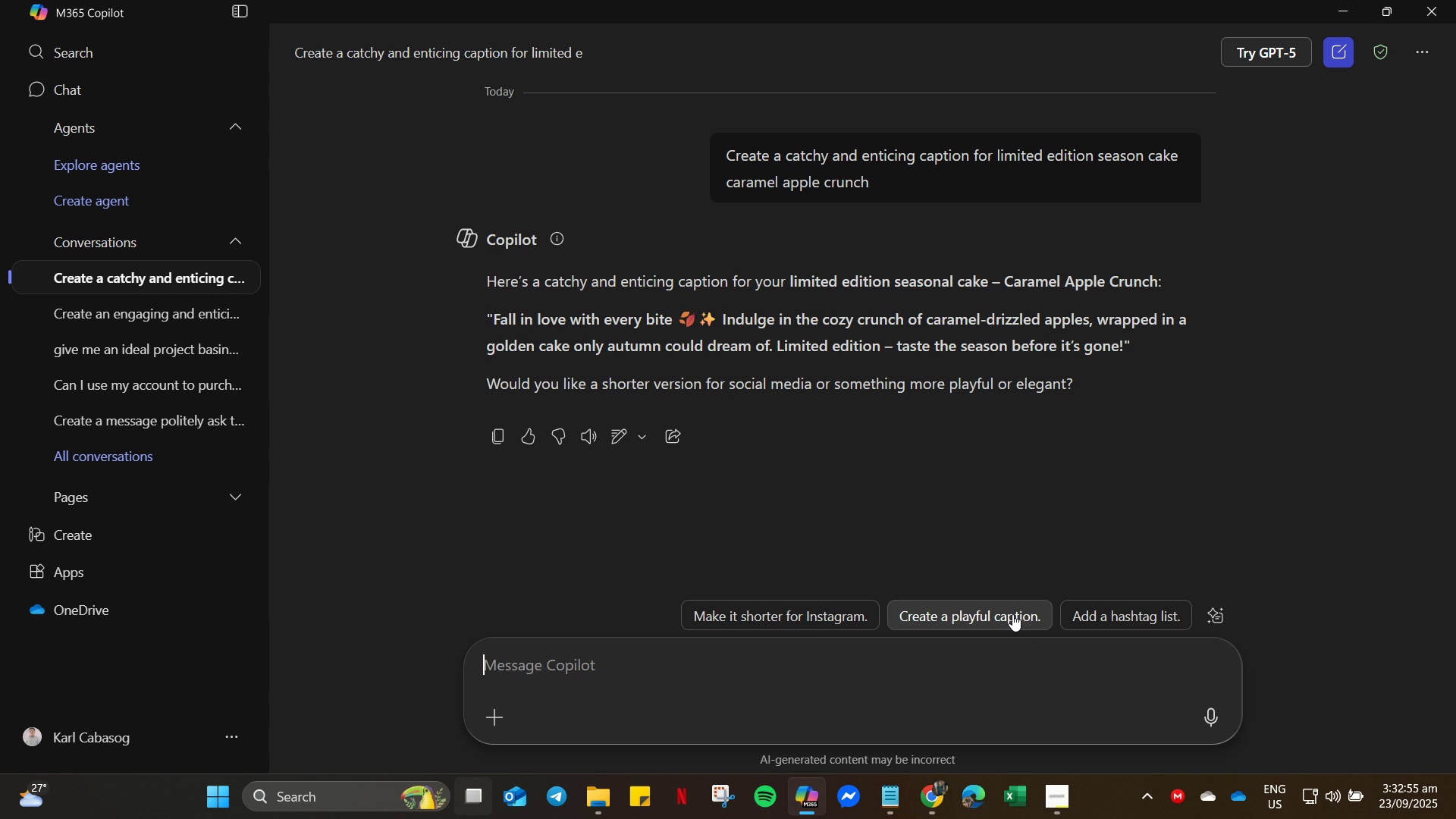 
left_click([1012, 614])
 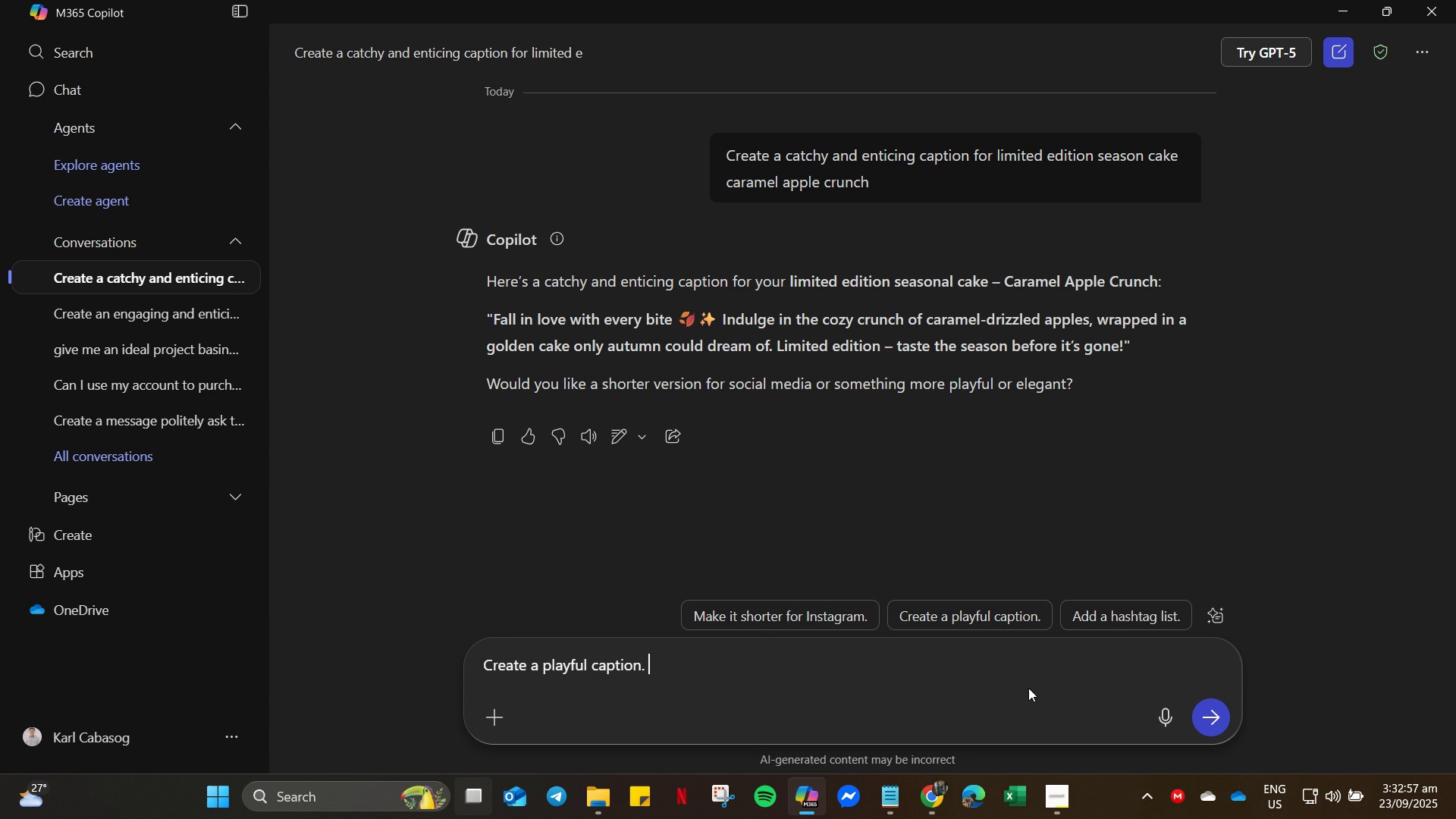 
type( with hashtags)
 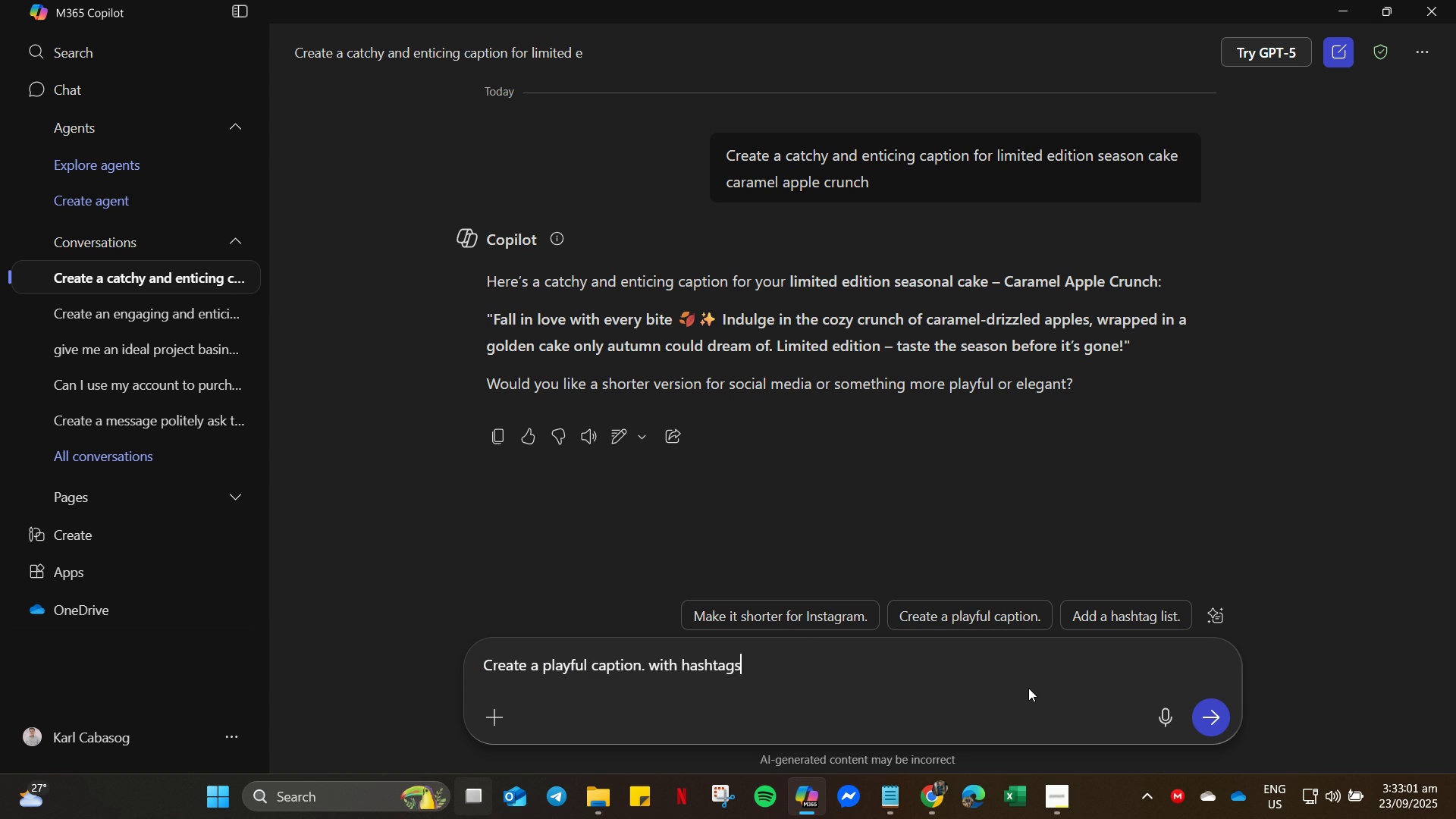 
key(Enter)